 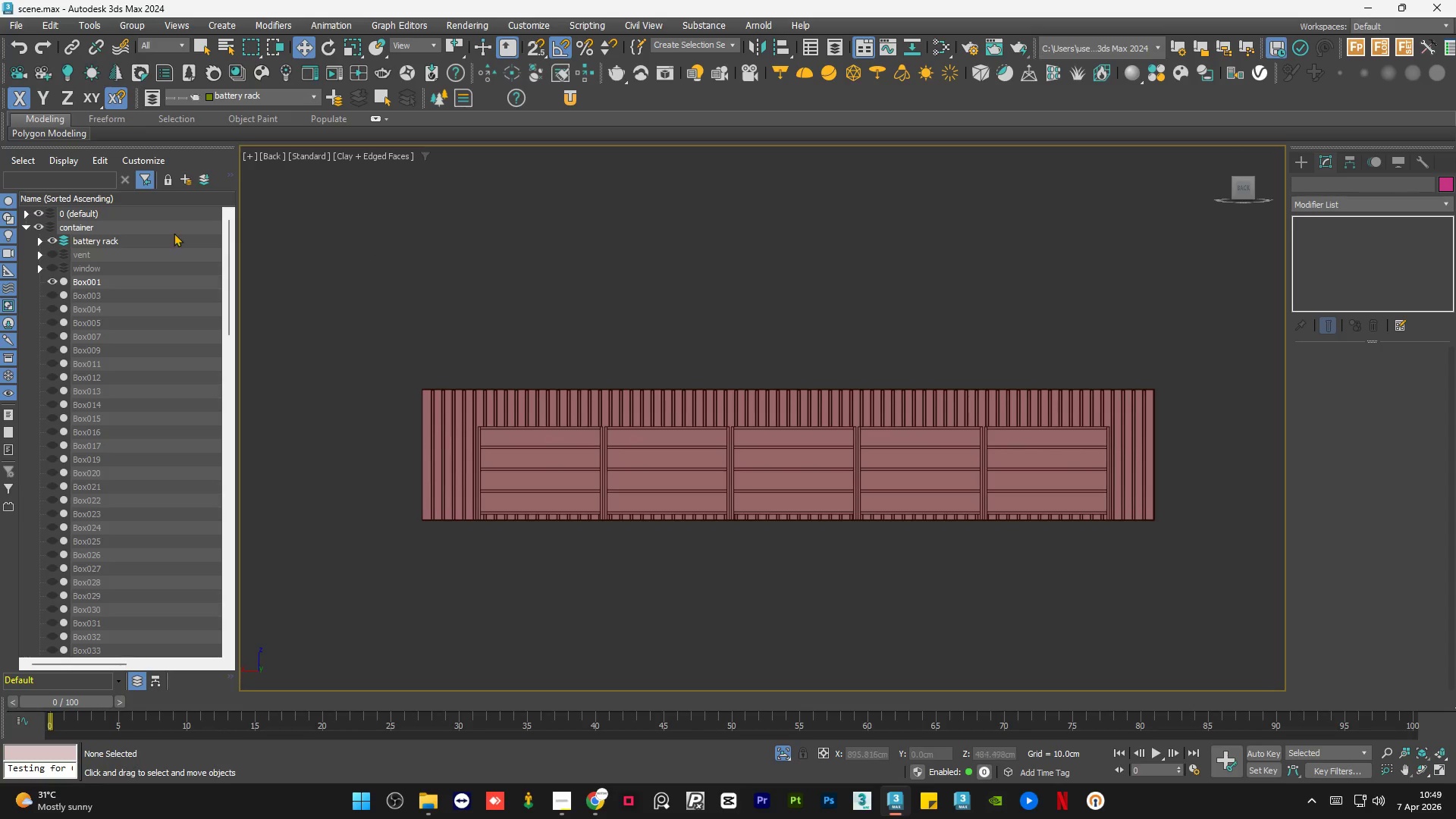 
left_click([775, 752])
 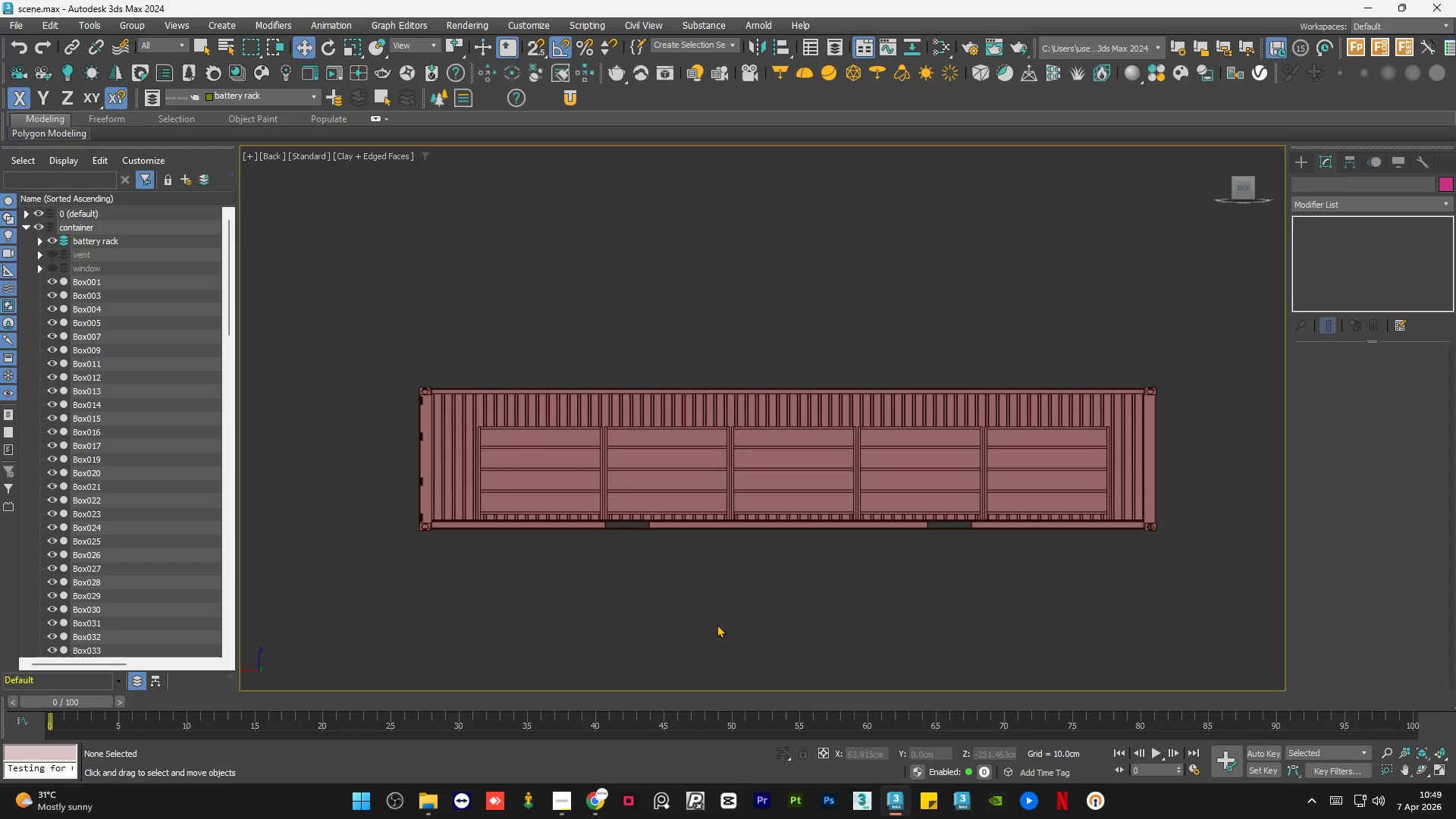 
left_click([697, 631])
 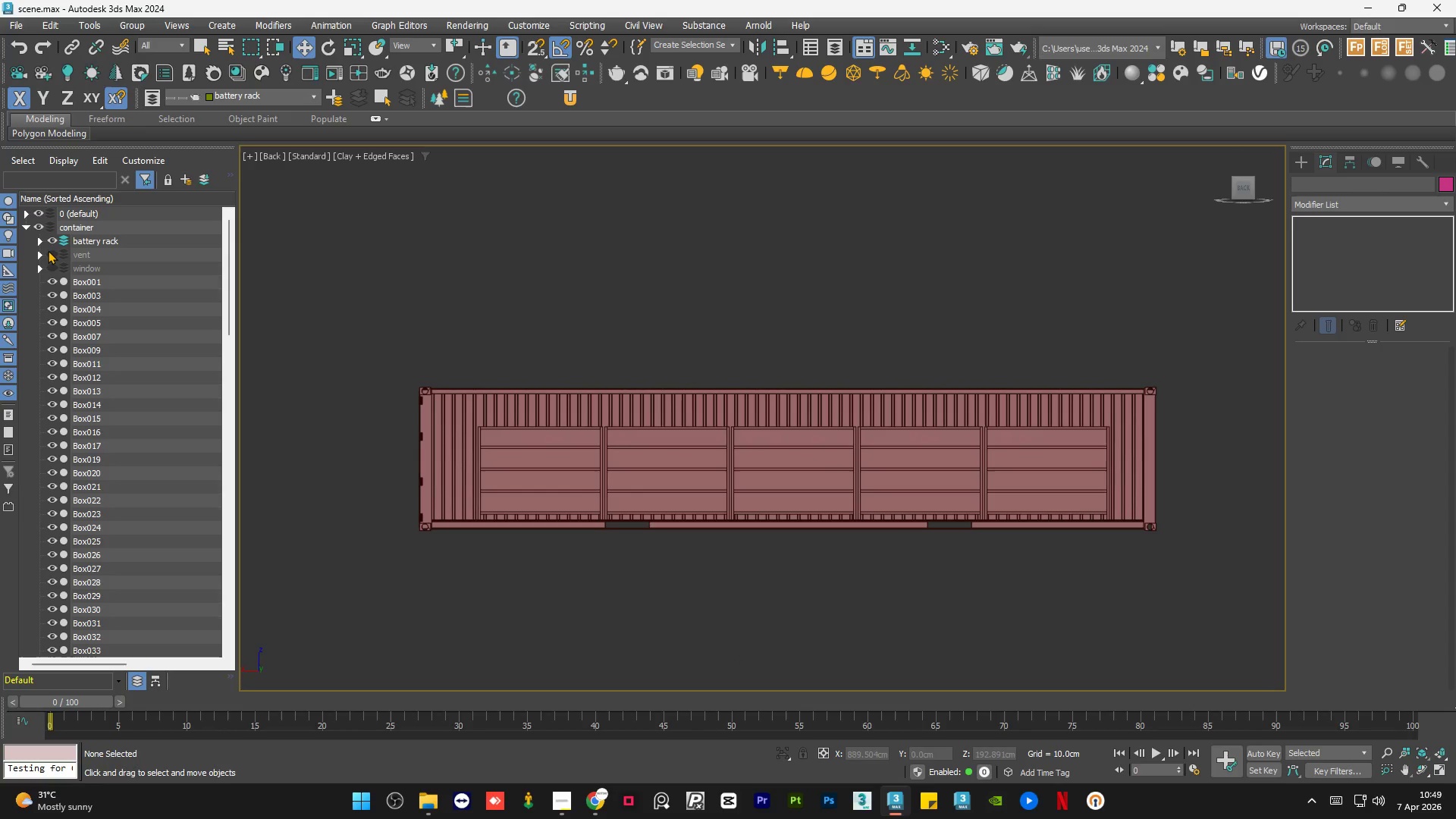 
left_click([49, 250])
 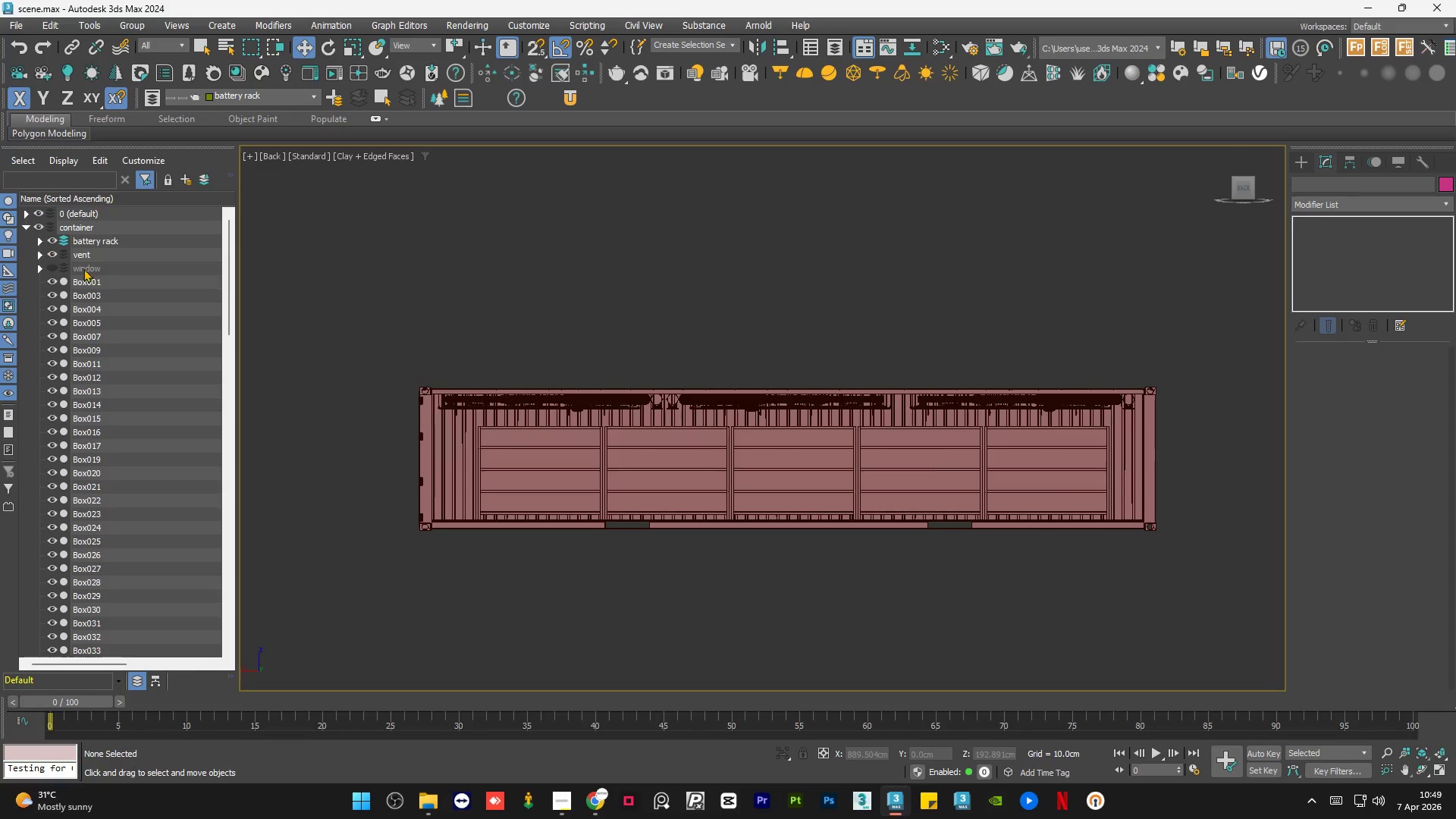 
key(Alt+AltLeft)
 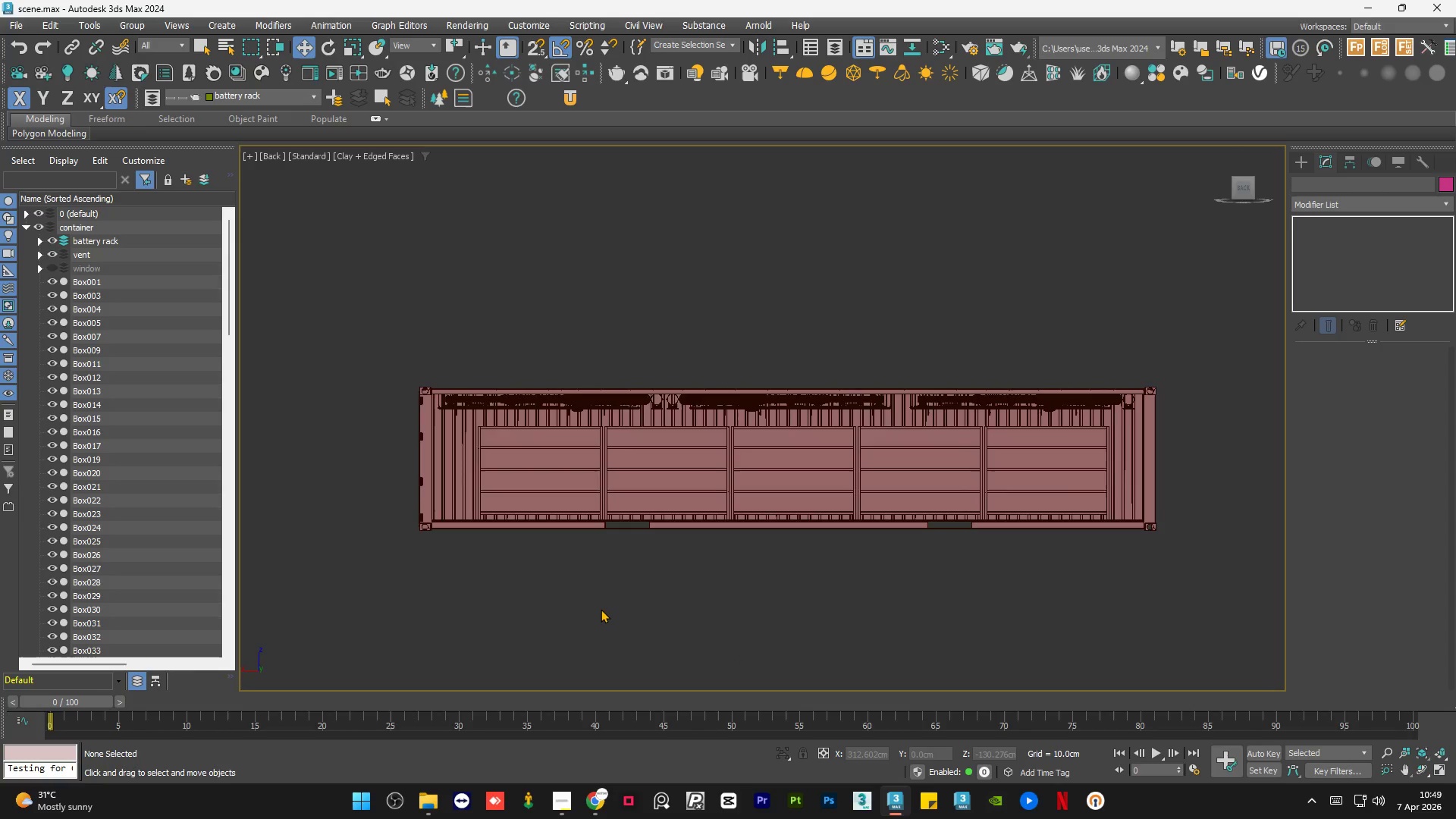 
left_click([601, 609])
 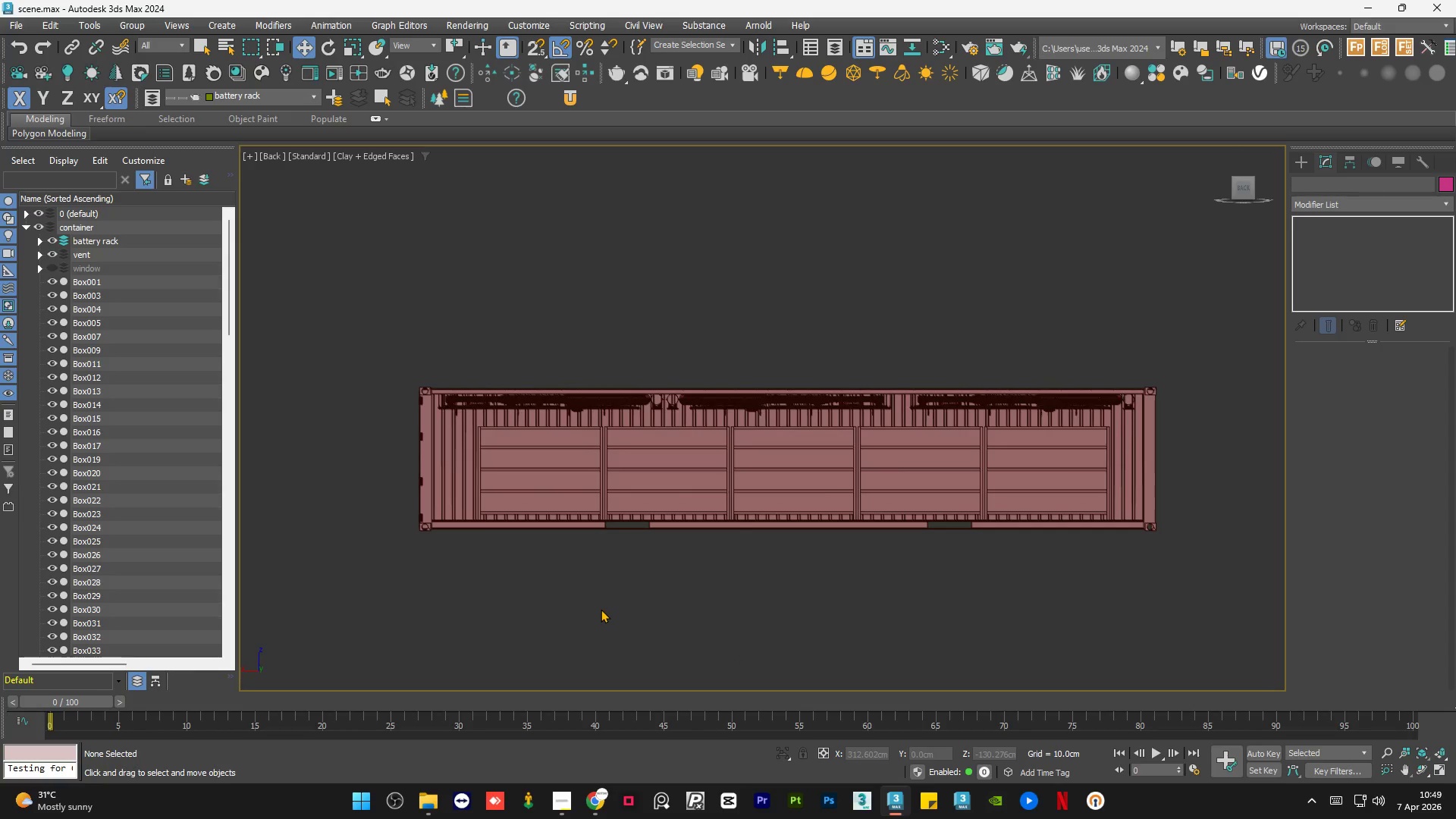 
key(Control+S)
 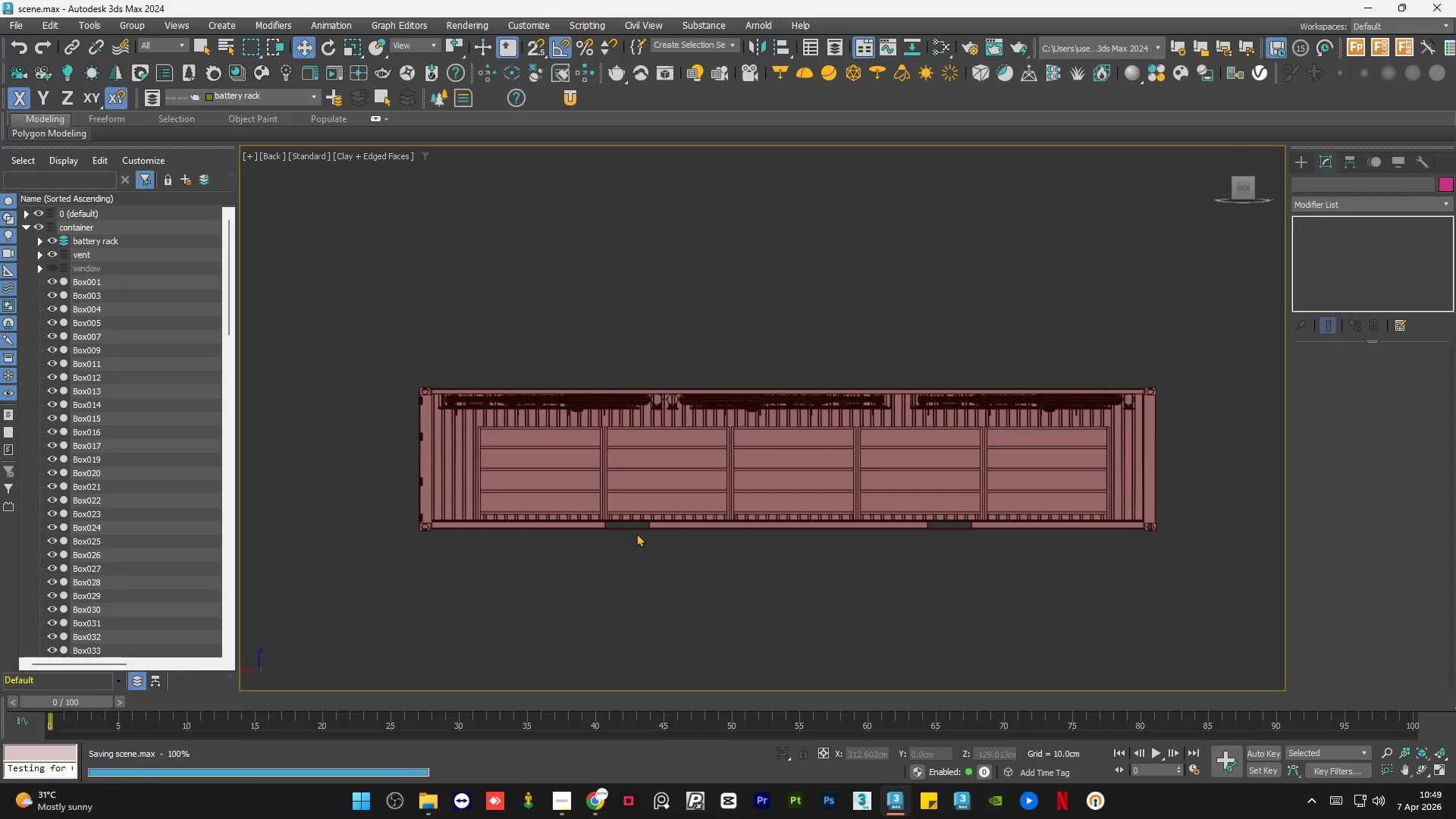 
hold_key(key=AltLeft, duration=1.5)
 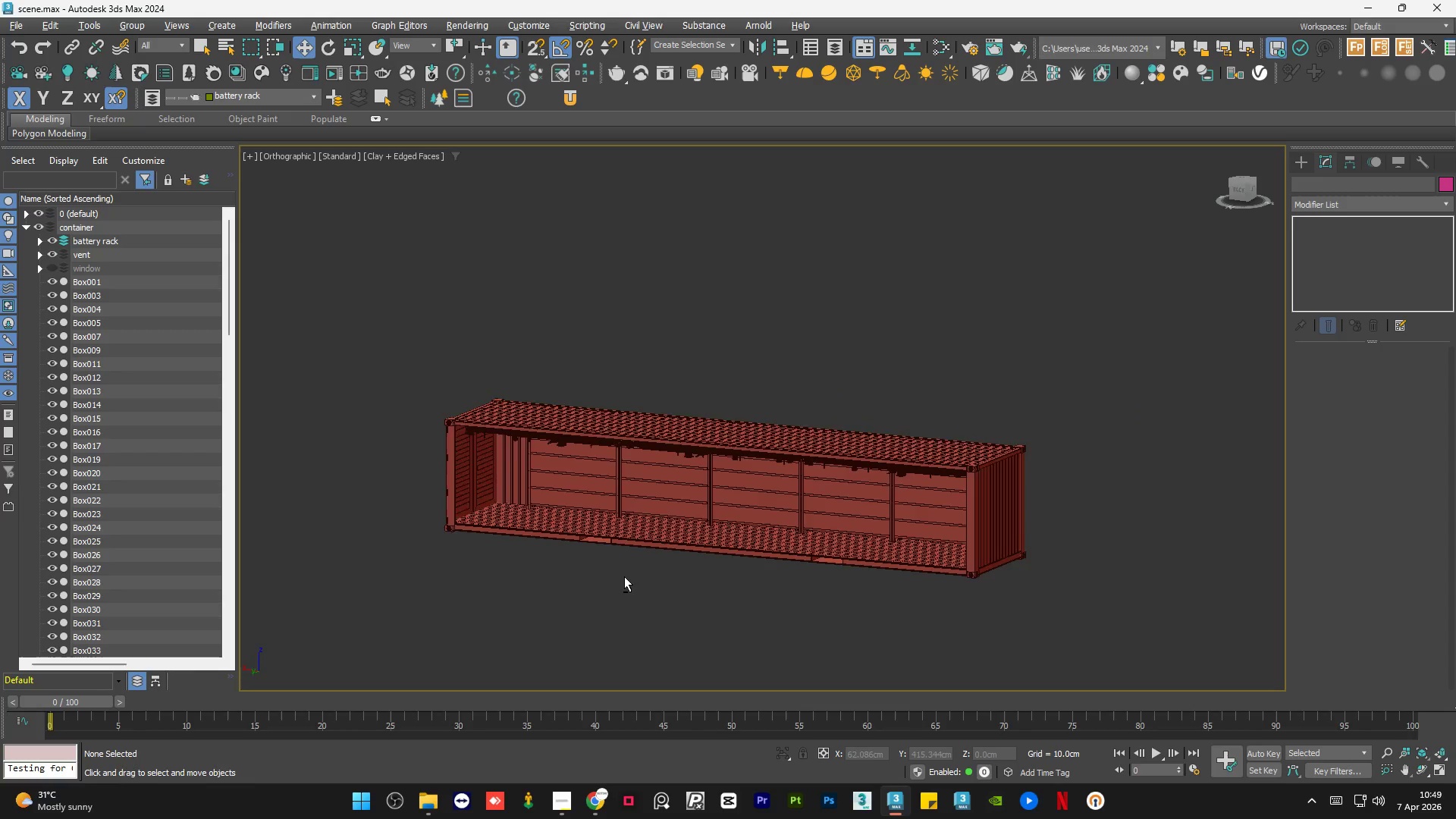 
scroll: coordinate [638, 532], scroll_direction: down, amount: 1.0
 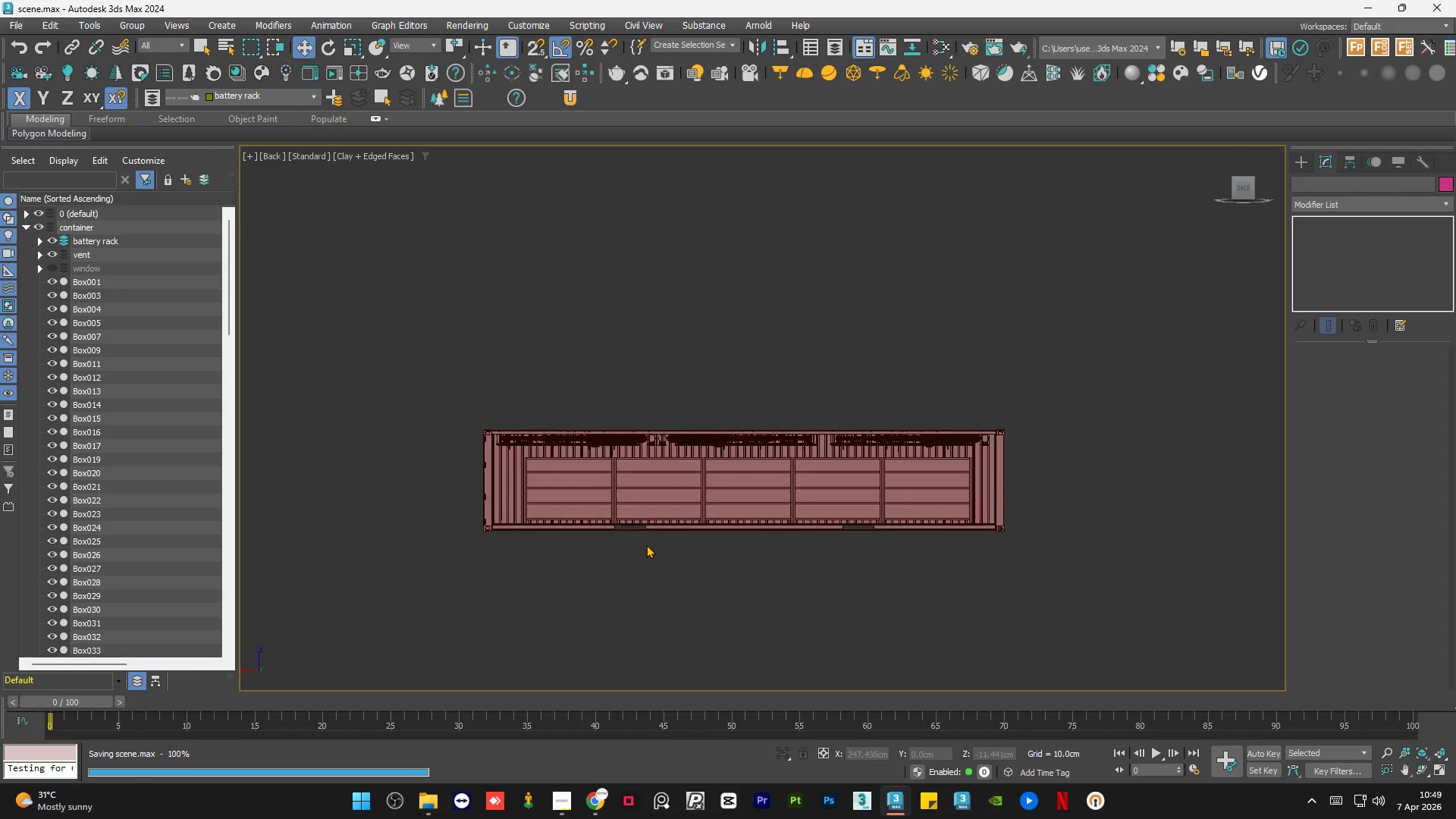 
scroll: coordinate [769, 589], scroll_direction: up, amount: 1.0
 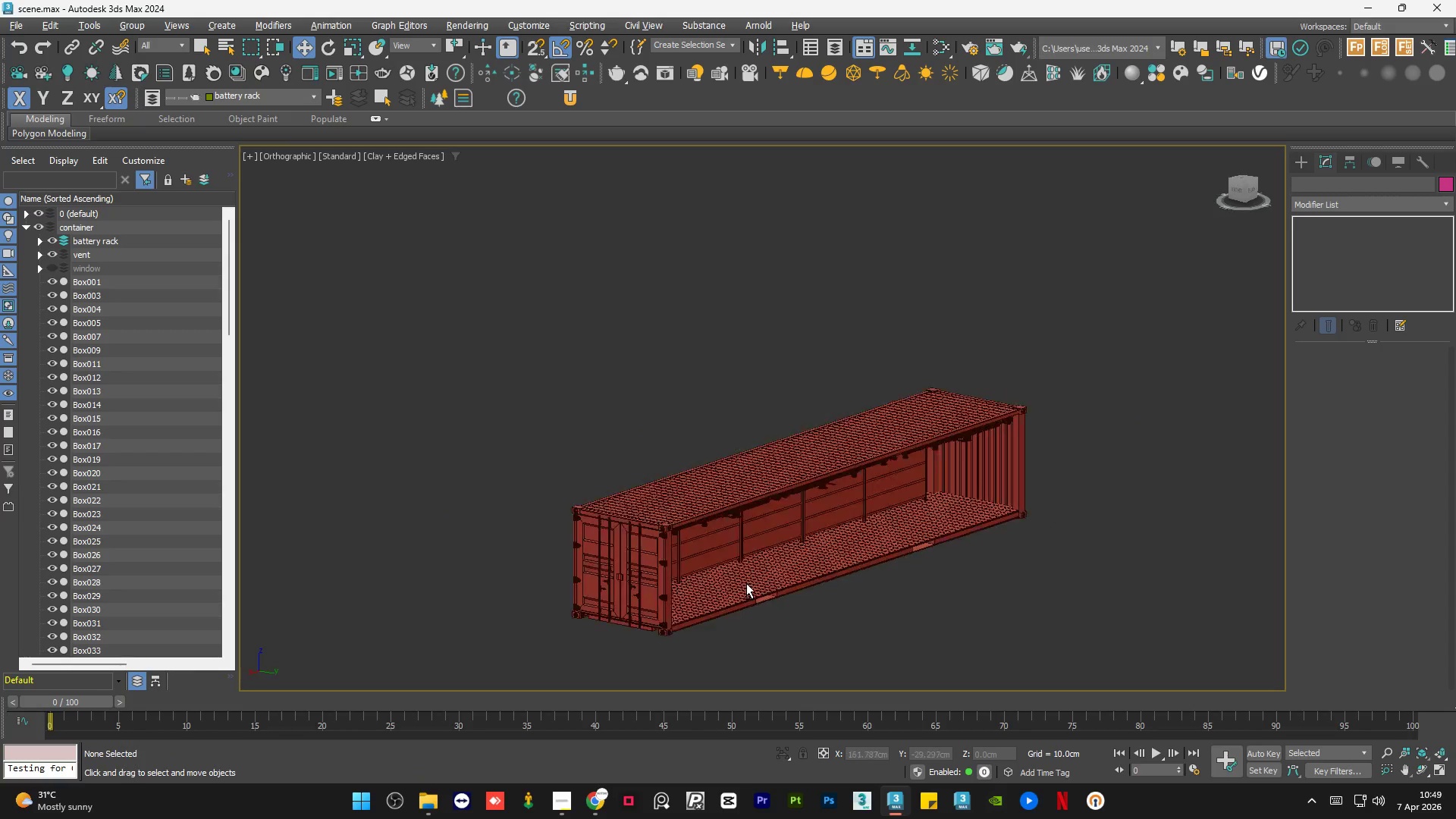 
hold_key(key=AltLeft, duration=0.8)
 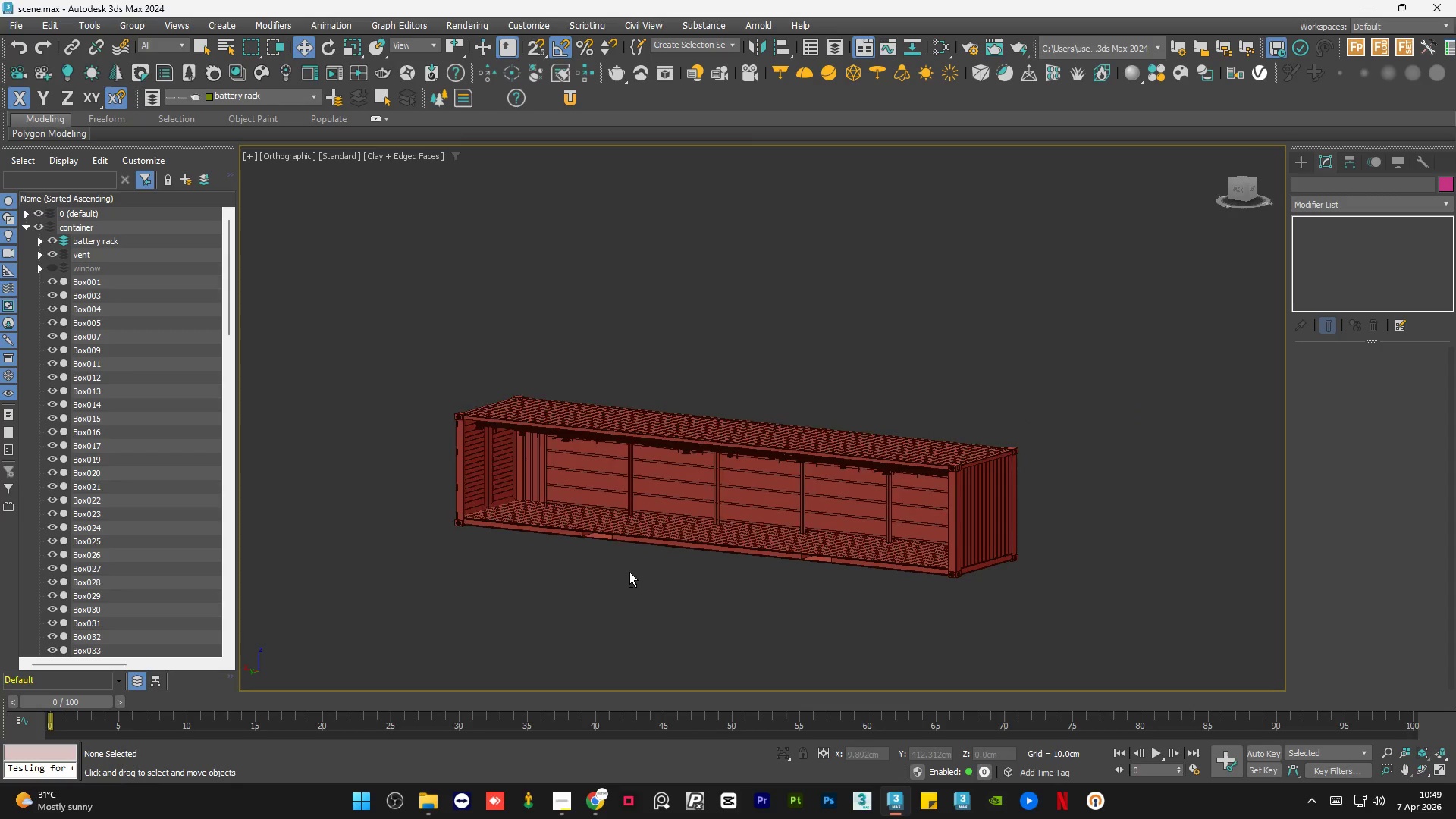 
hold_key(key=AltLeft, duration=1.38)
middle_click([607, 582])
 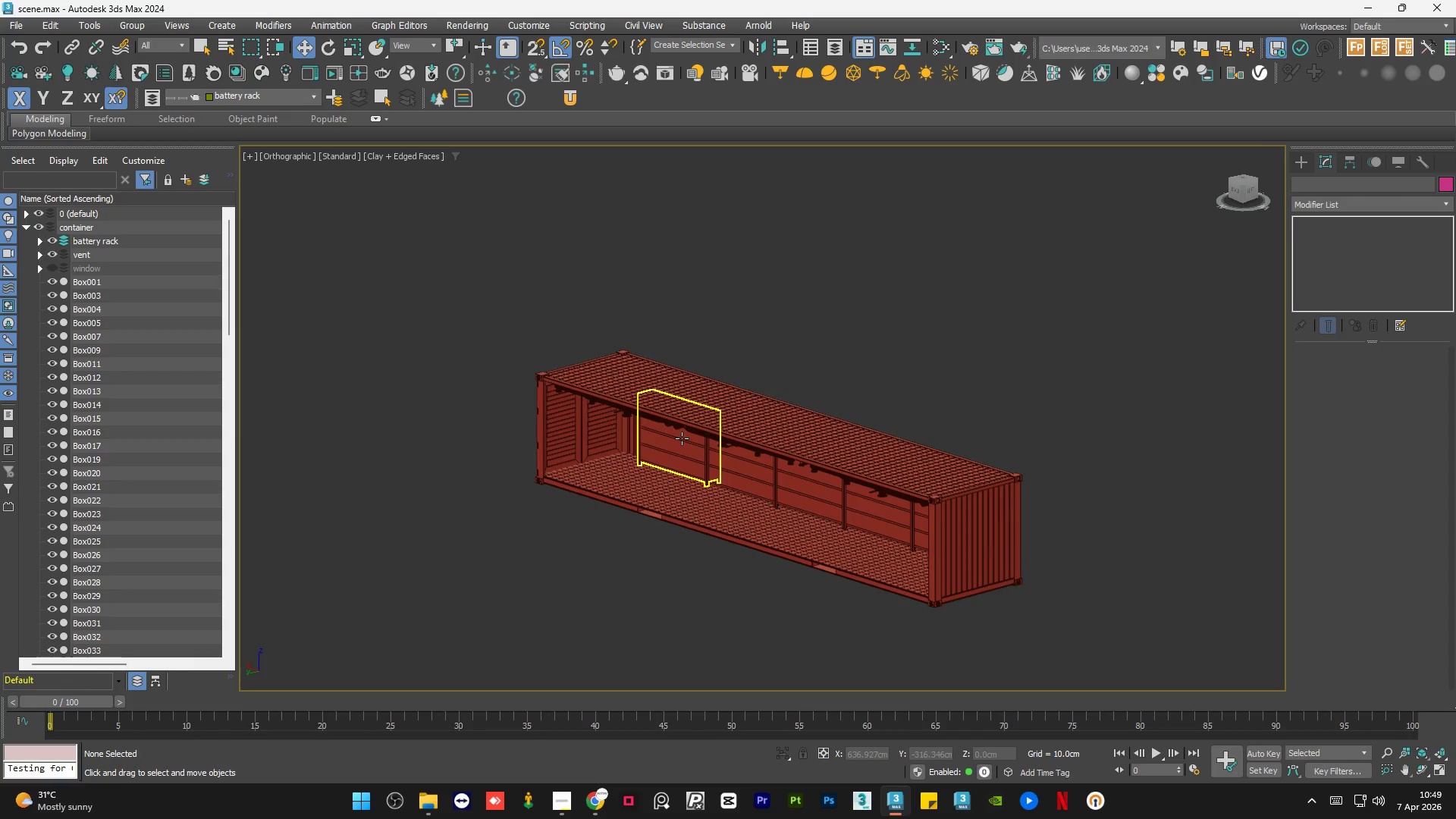 
left_click([682, 438])
 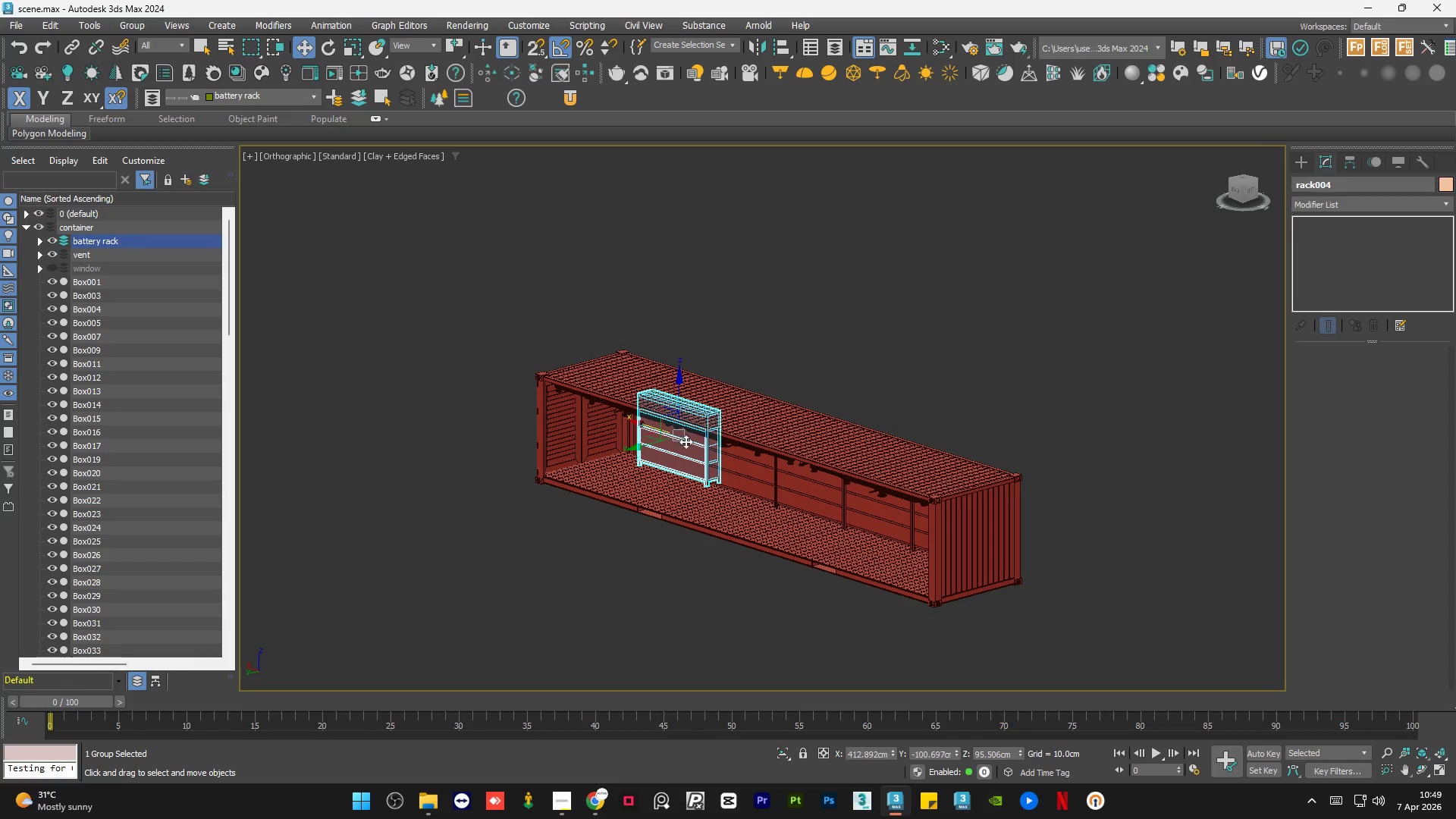 
hold_key(key=ControlLeft, duration=0.55)
left_click([717, 467])
 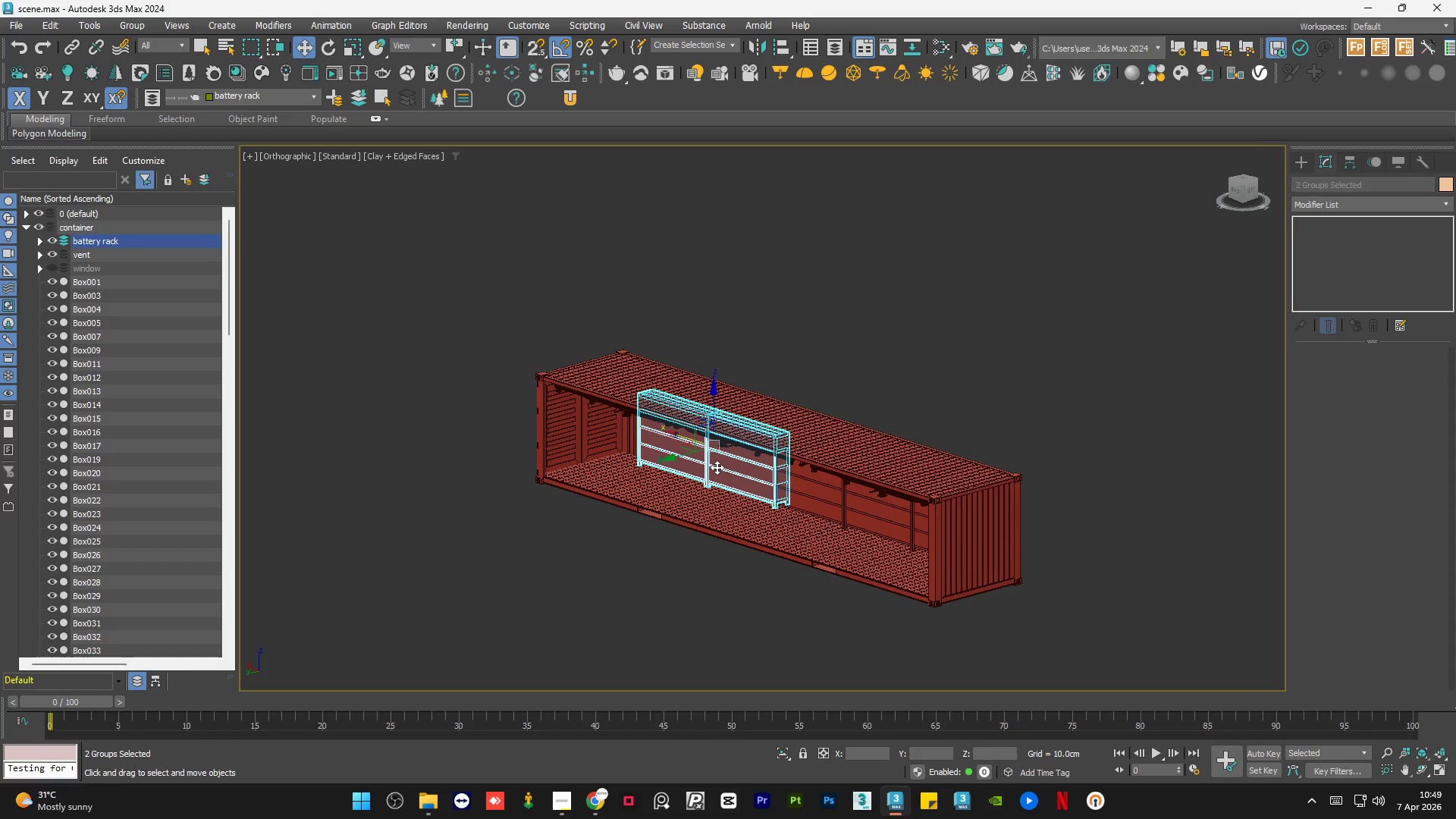 
hold_key(key=ControlLeft, duration=1.09)
left_click([821, 507])
 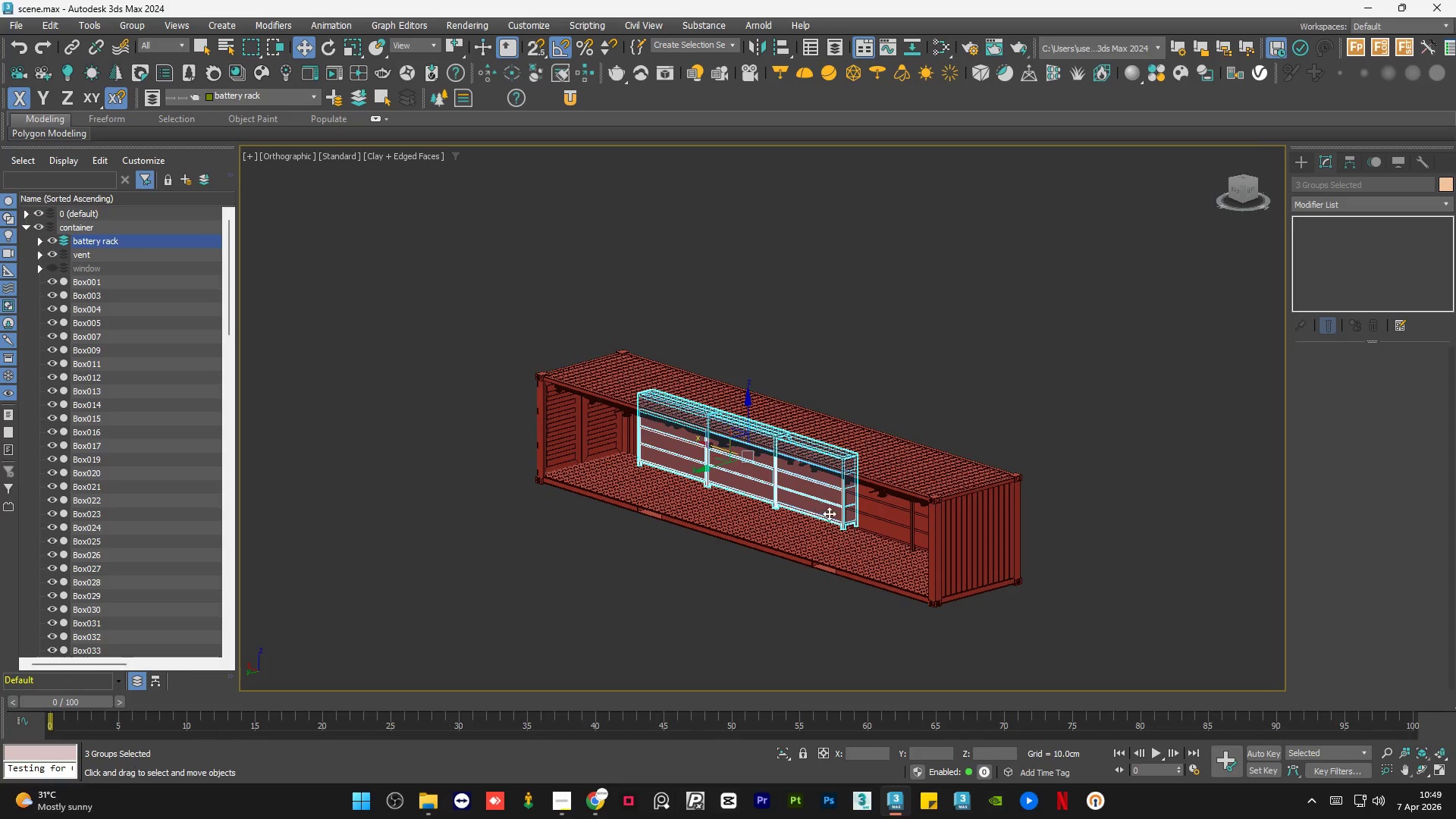 
hold_key(key=ControlLeft, duration=0.67)
left_click([880, 527])
 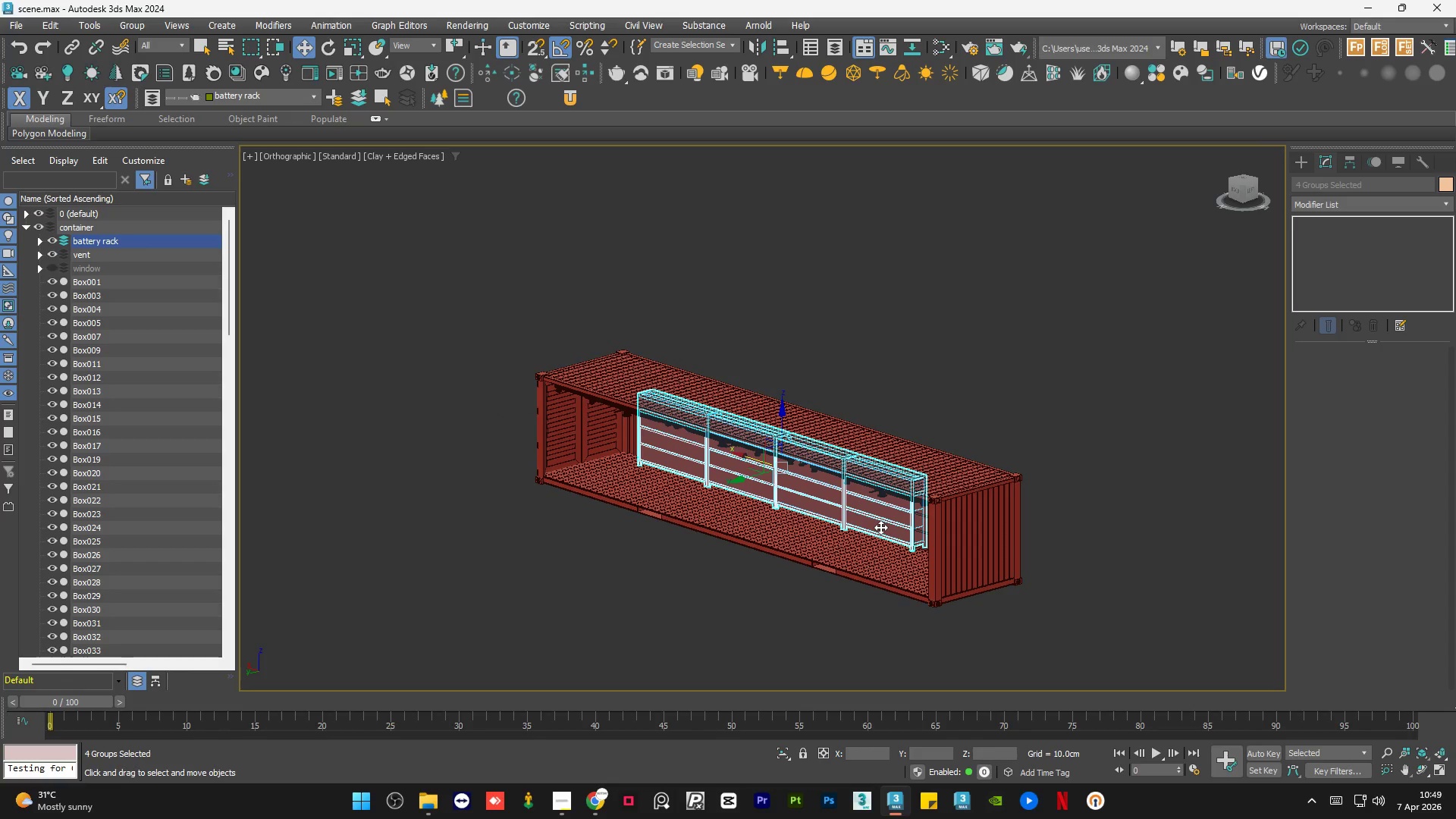 
hold_key(key=AltLeft, duration=0.66)
 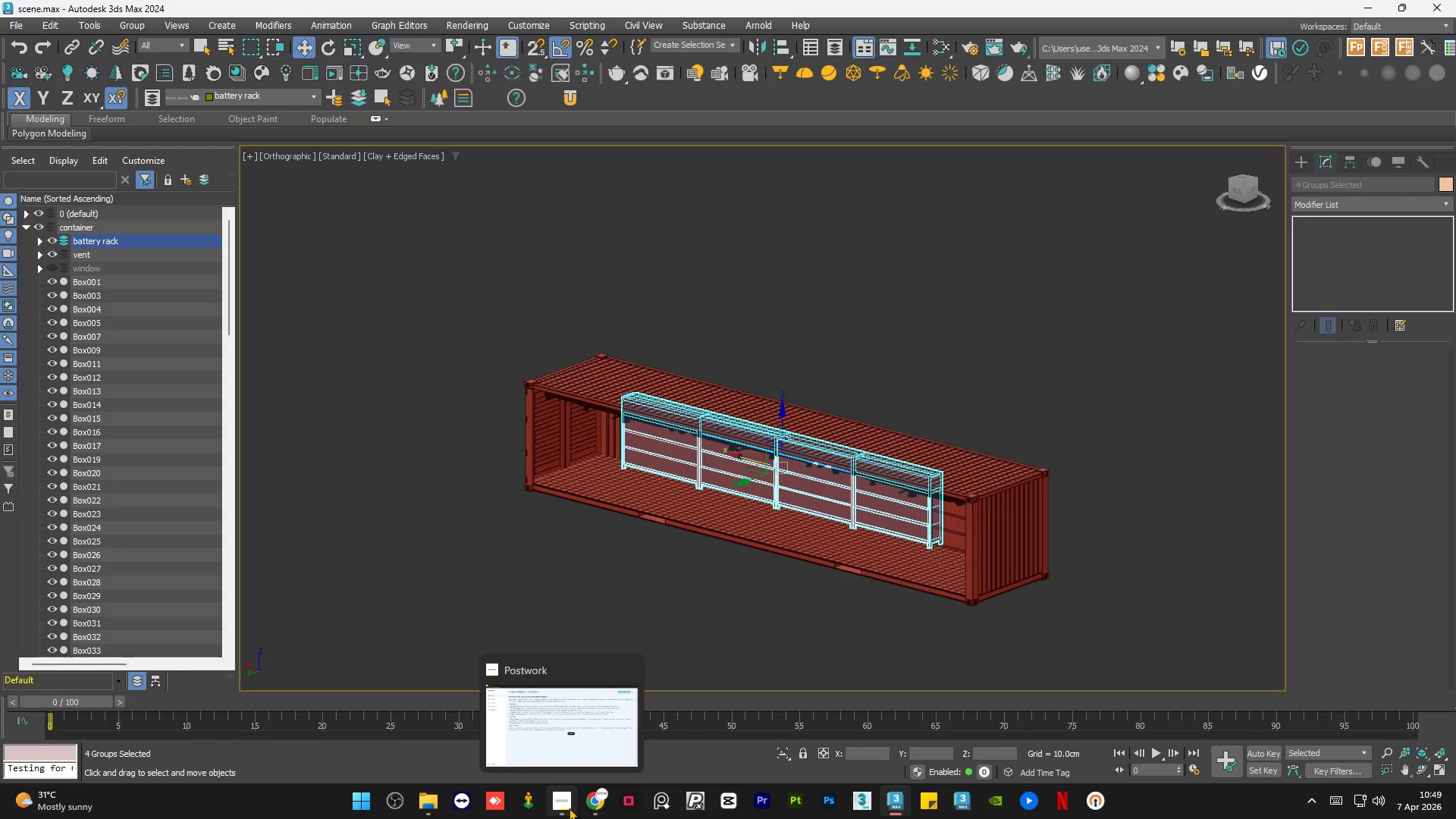 
left_click([569, 808])